 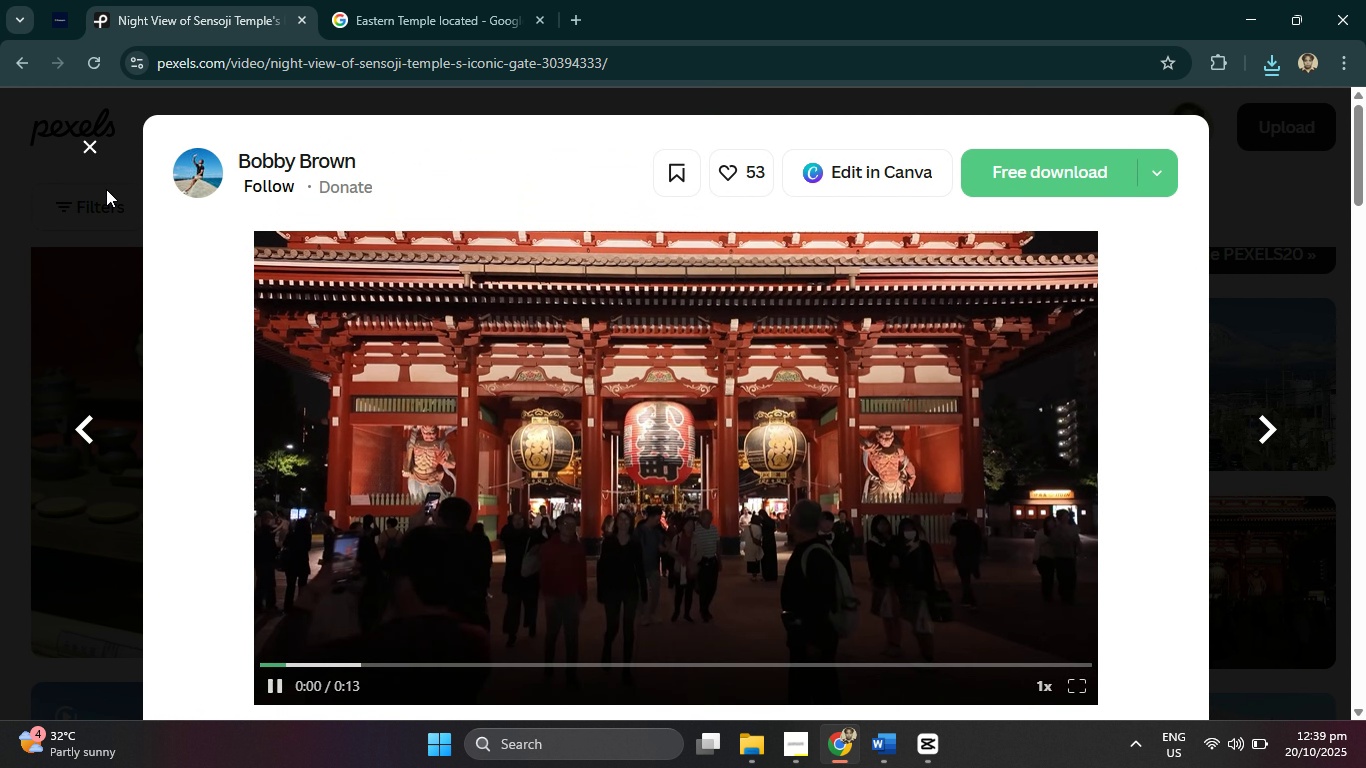 
left_click([91, 145])
 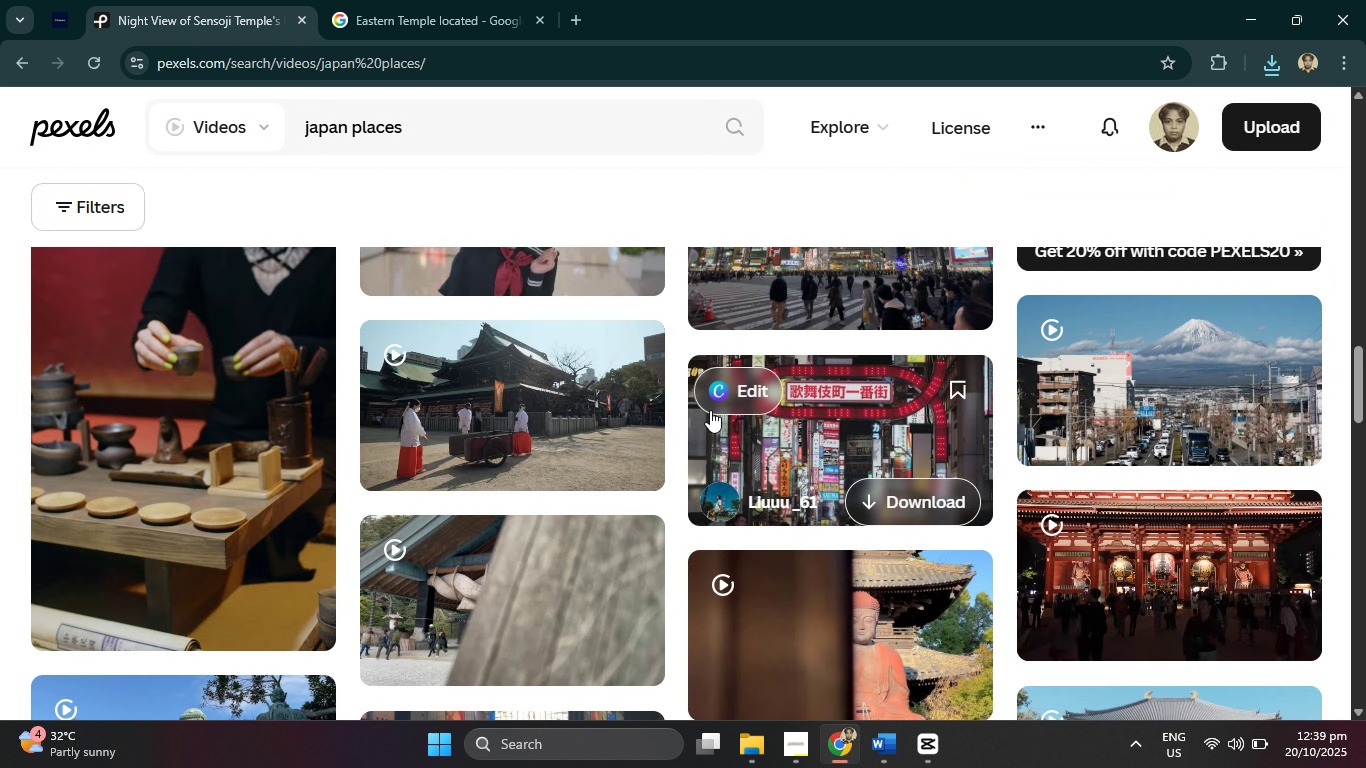 
scroll: coordinate [208, 515], scroll_direction: down, amount: 5.0
 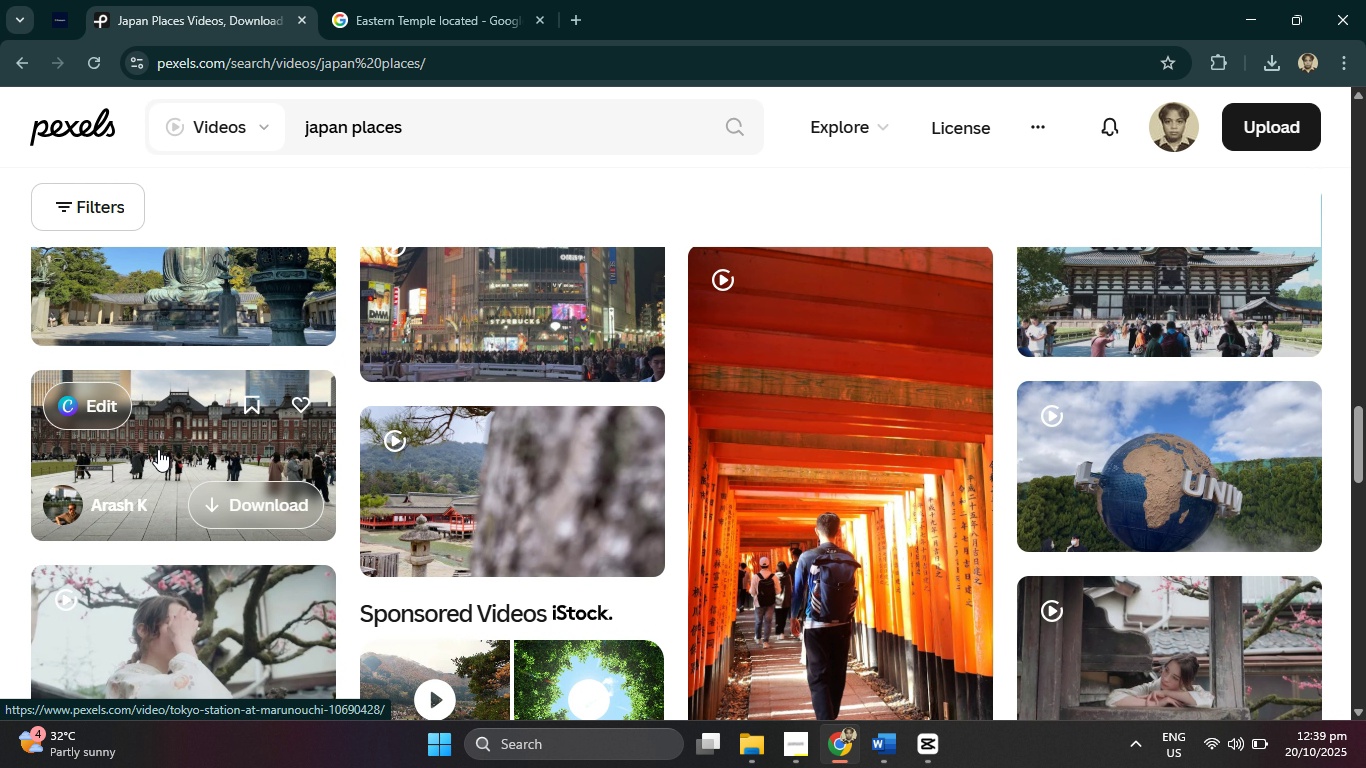 
left_click([158, 449])
 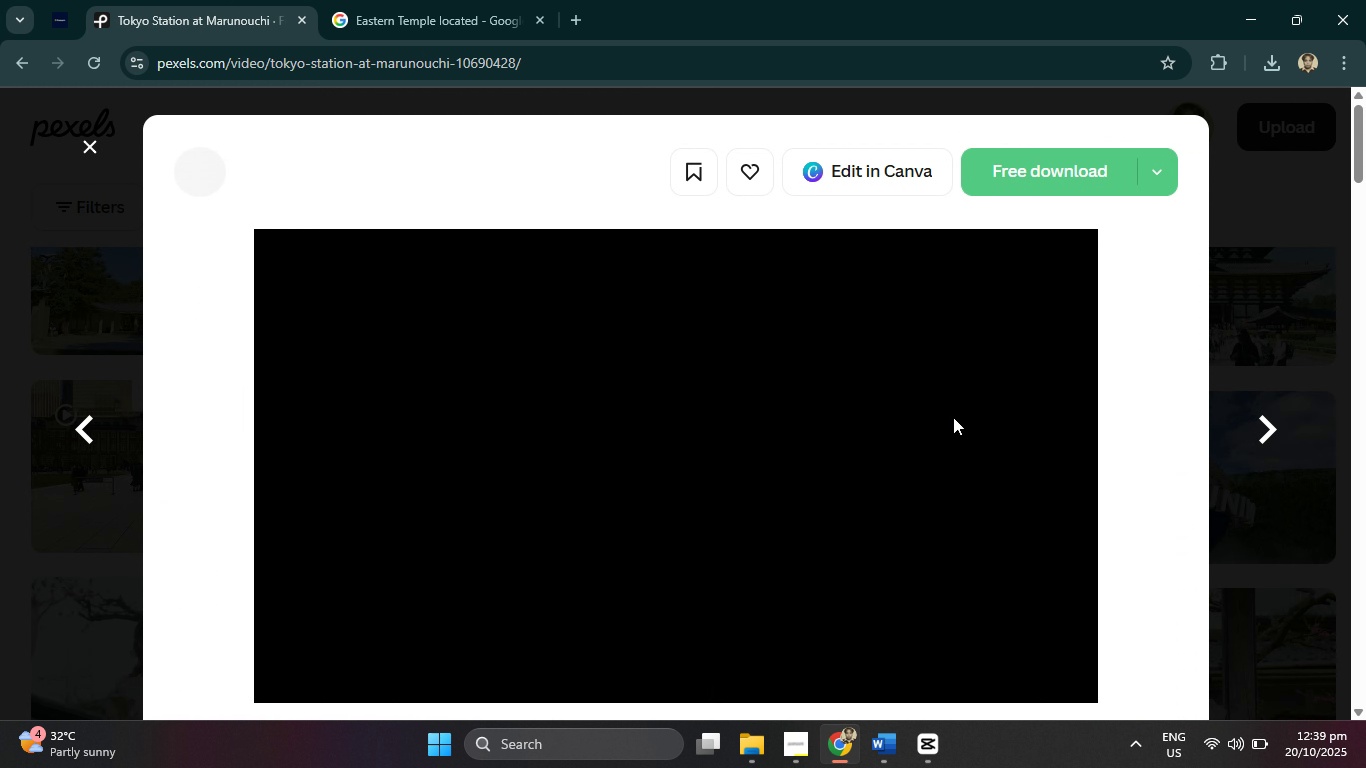 
scroll: coordinate [953, 417], scroll_direction: down, amount: 1.0
 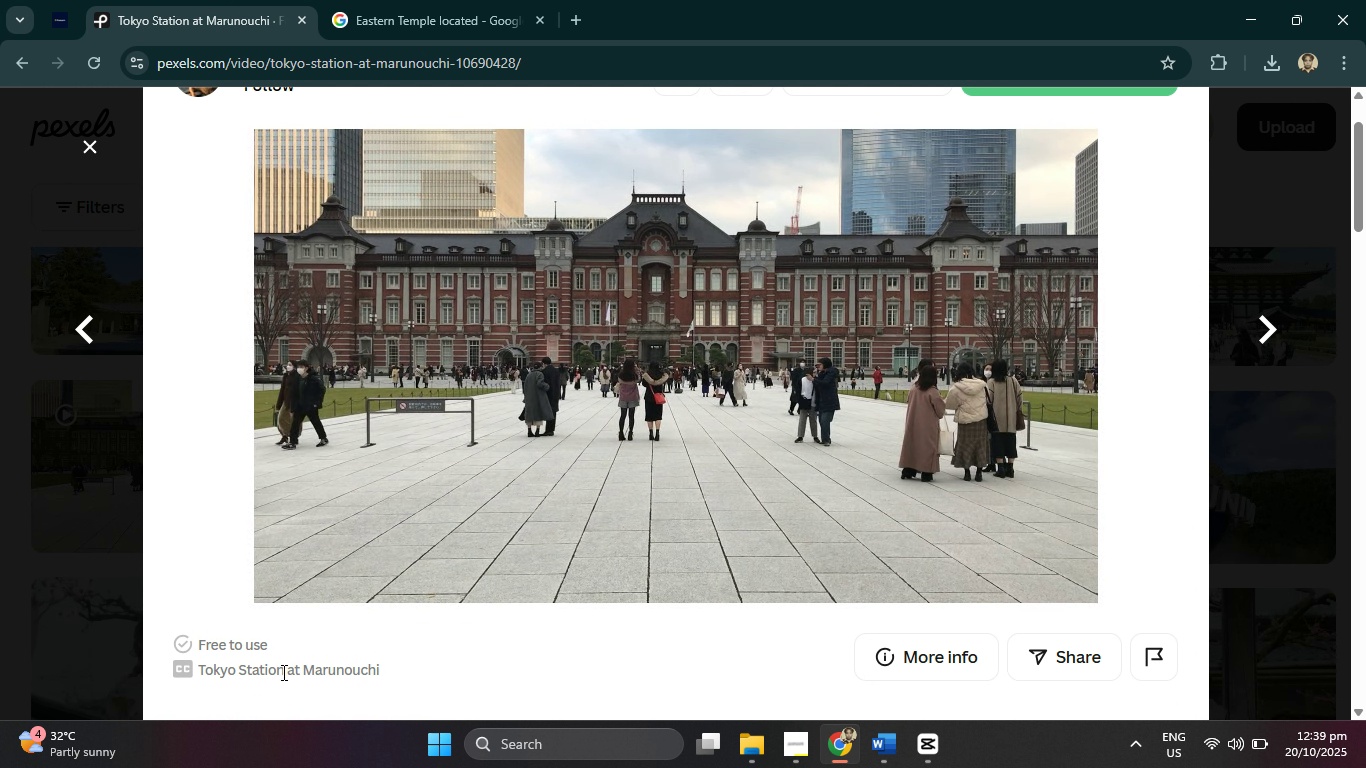 
left_click([282, 672])
 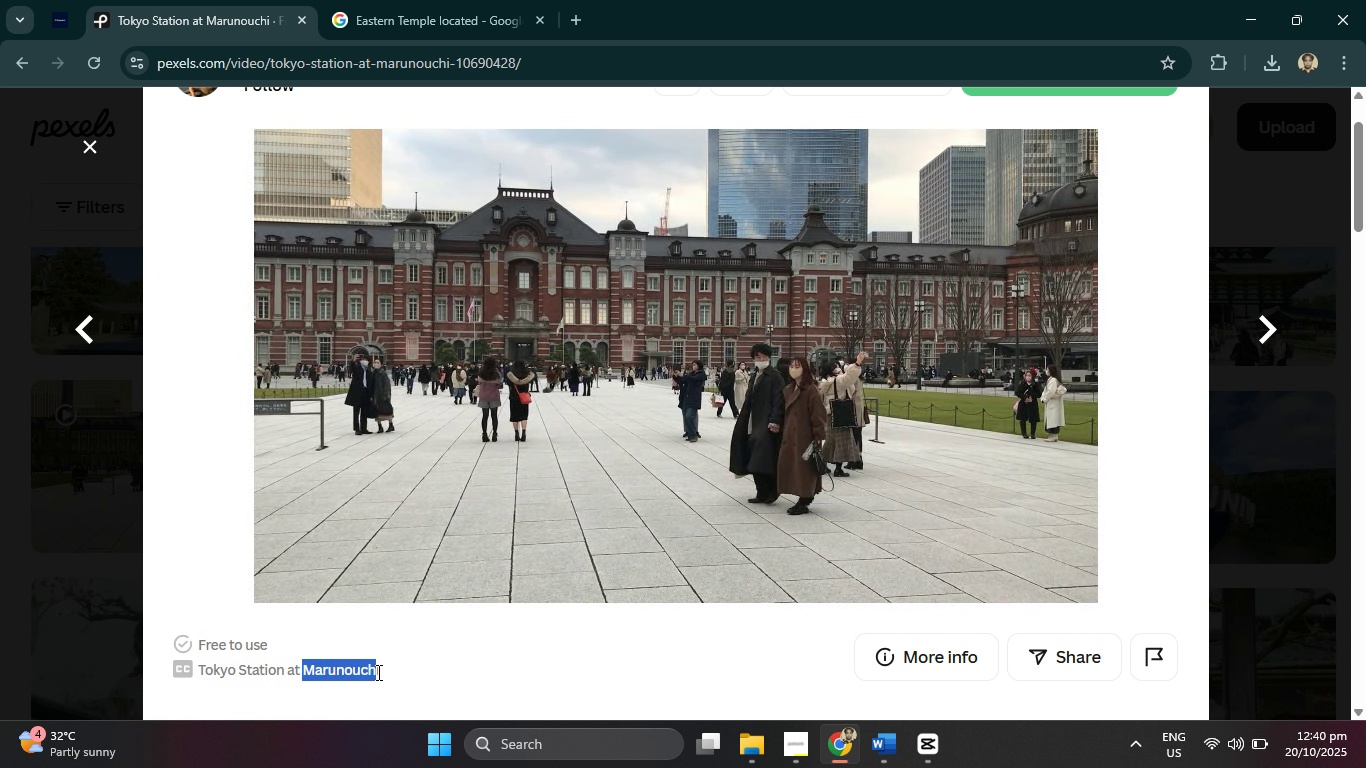 
wait(6.41)
 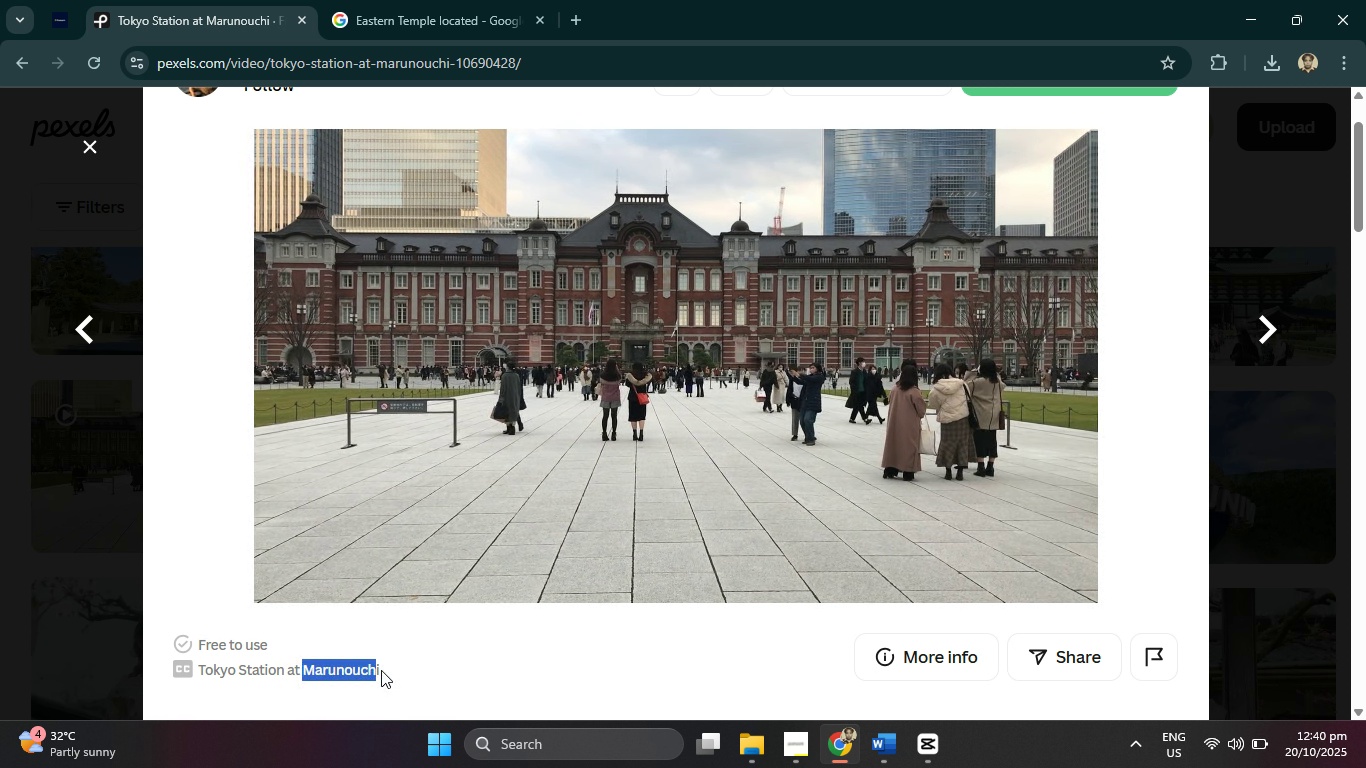 
key(Control+C)
 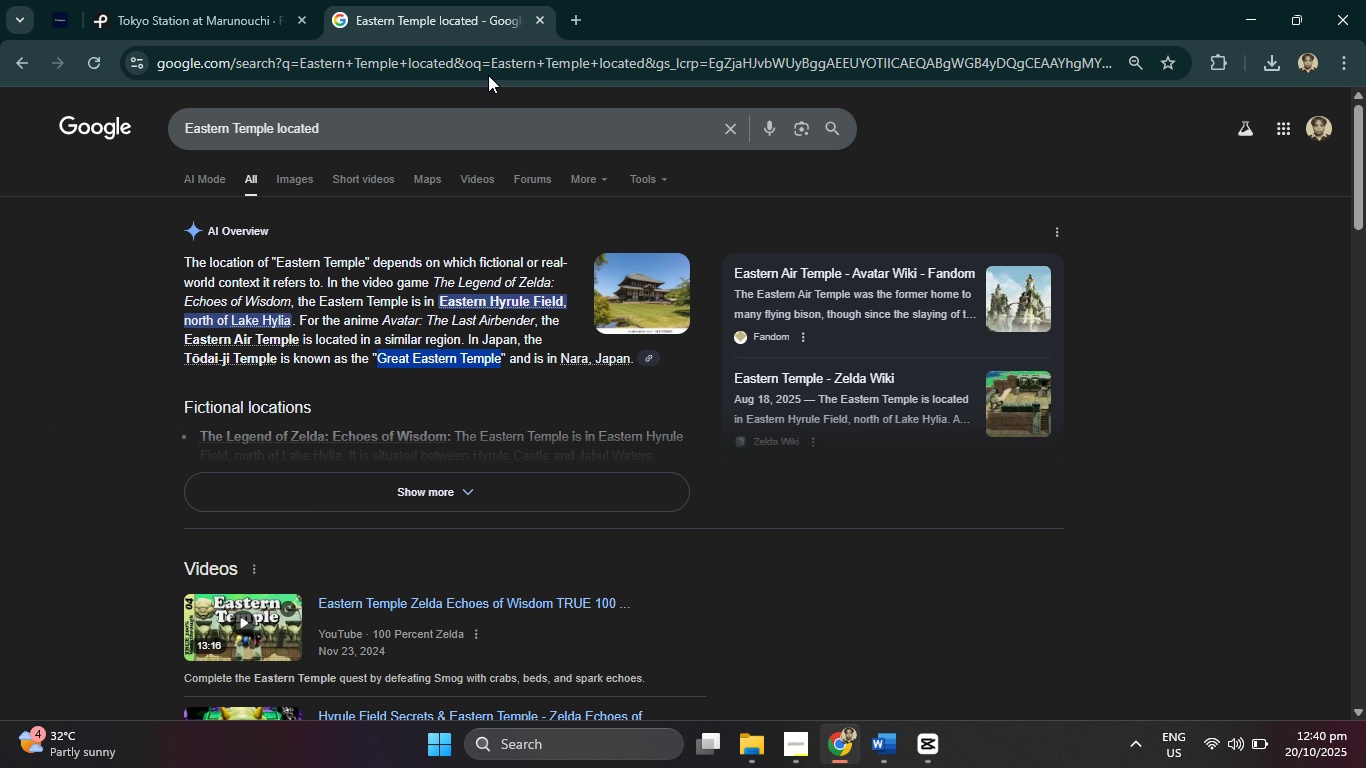 
left_click([487, 69])
 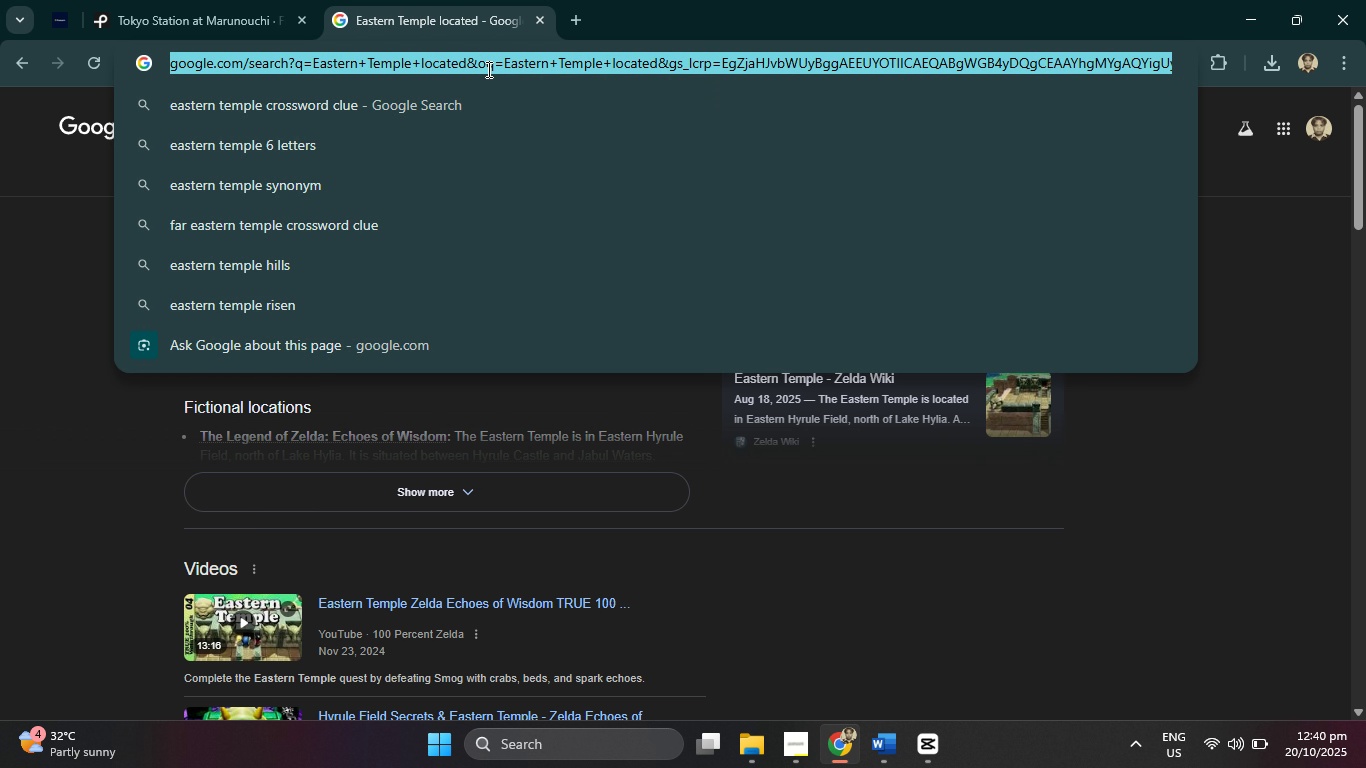 
key(Control+V)
 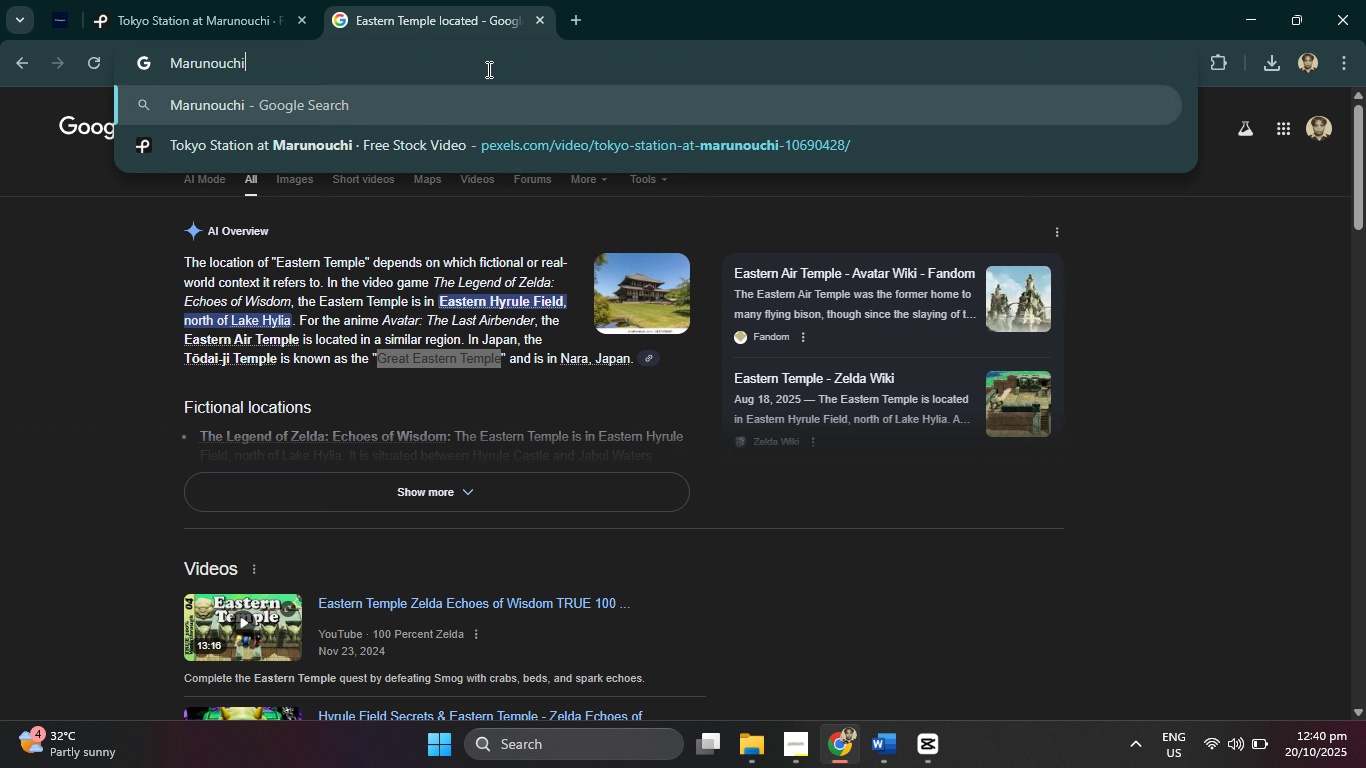 
key(Enter)
 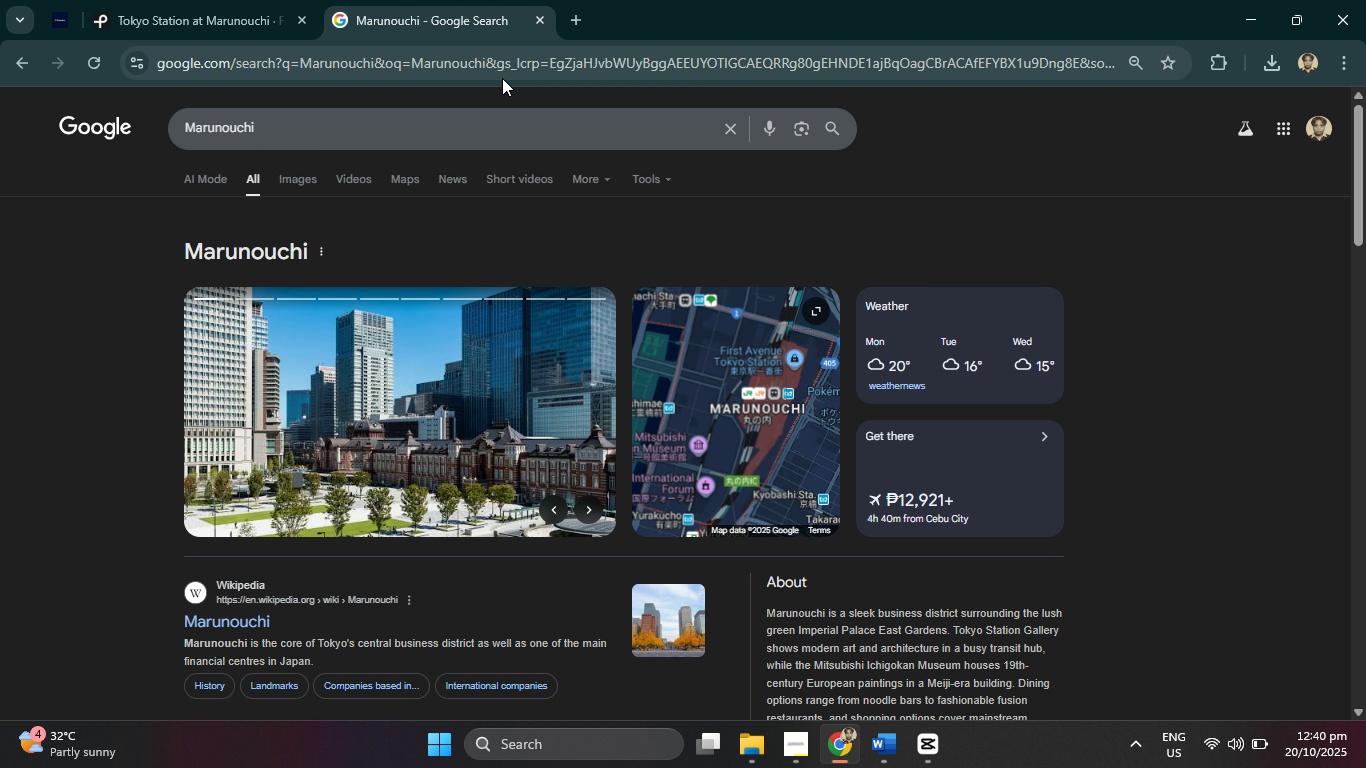 
left_click([236, 0])
 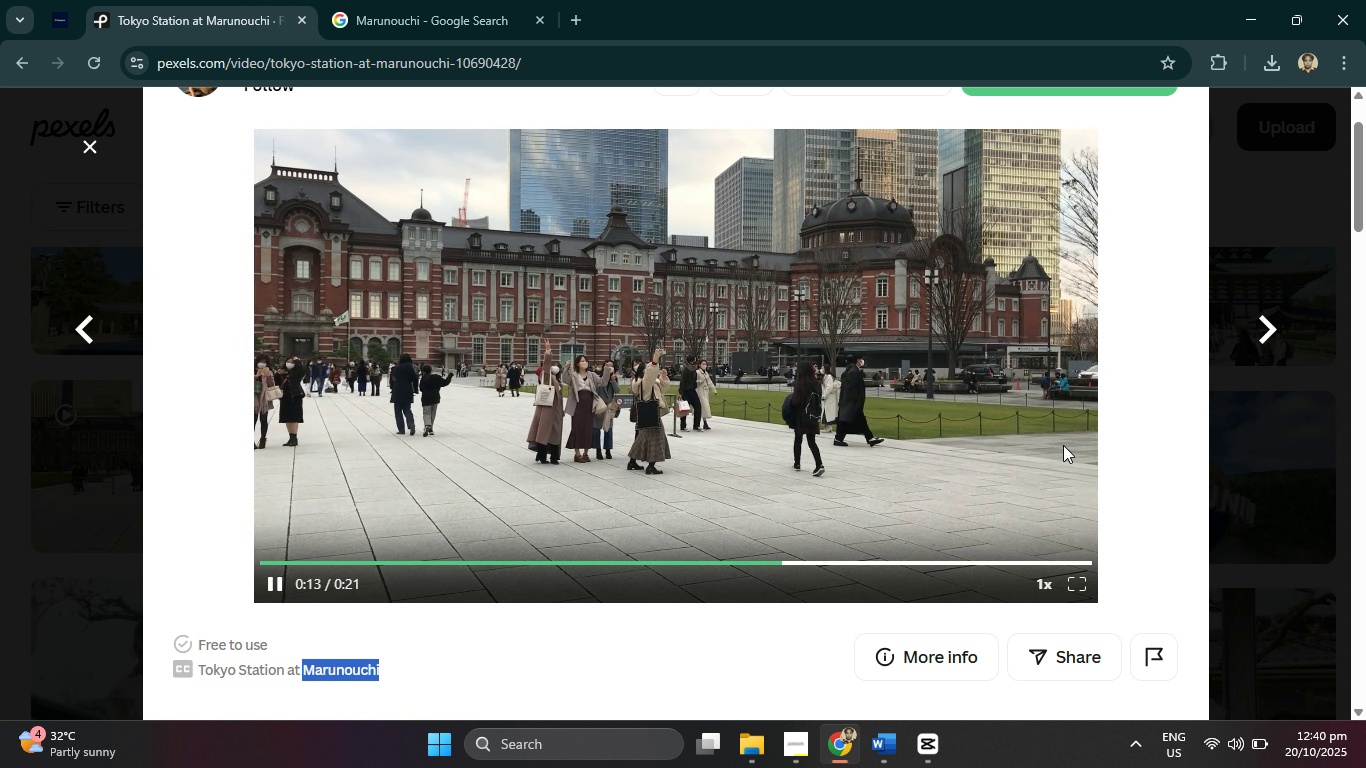 
scroll: coordinate [1055, 455], scroll_direction: up, amount: 4.0
 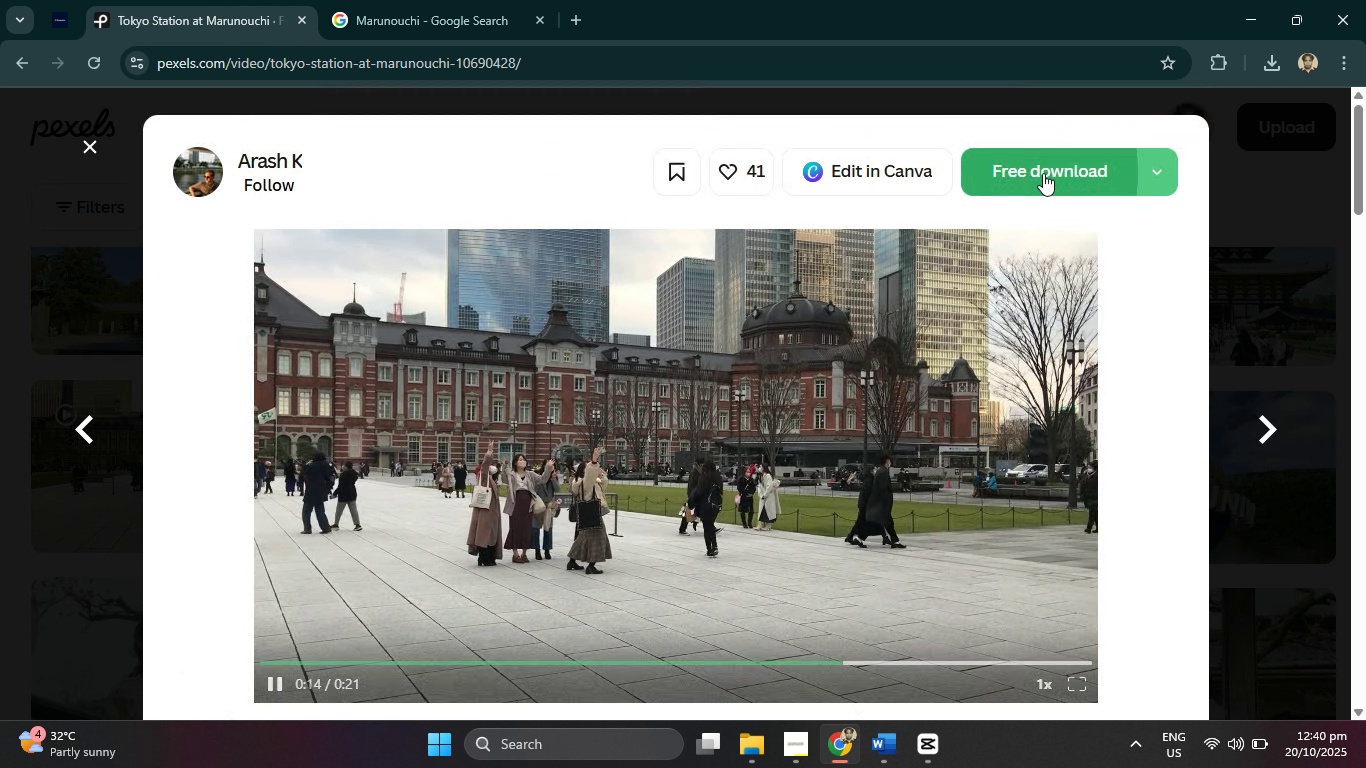 
left_click([1043, 173])
 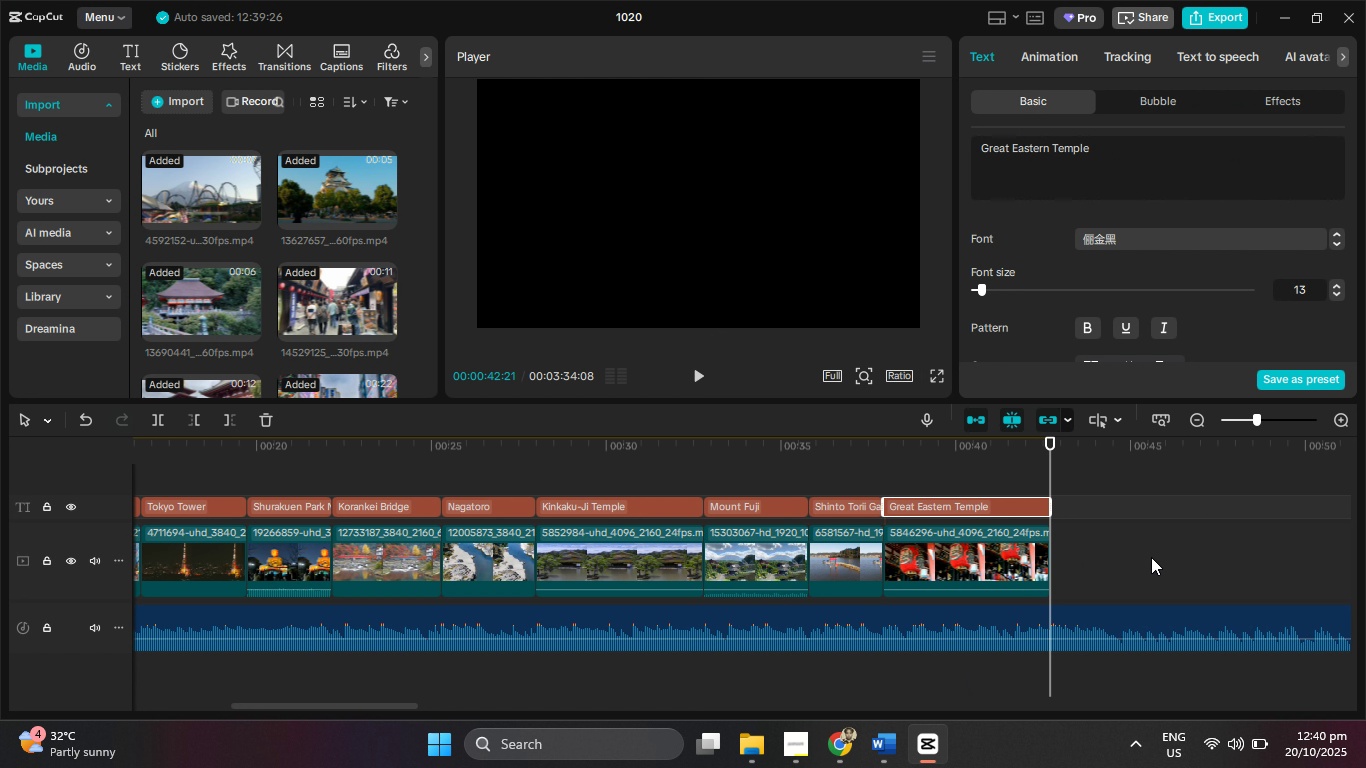 
wait(11.57)
 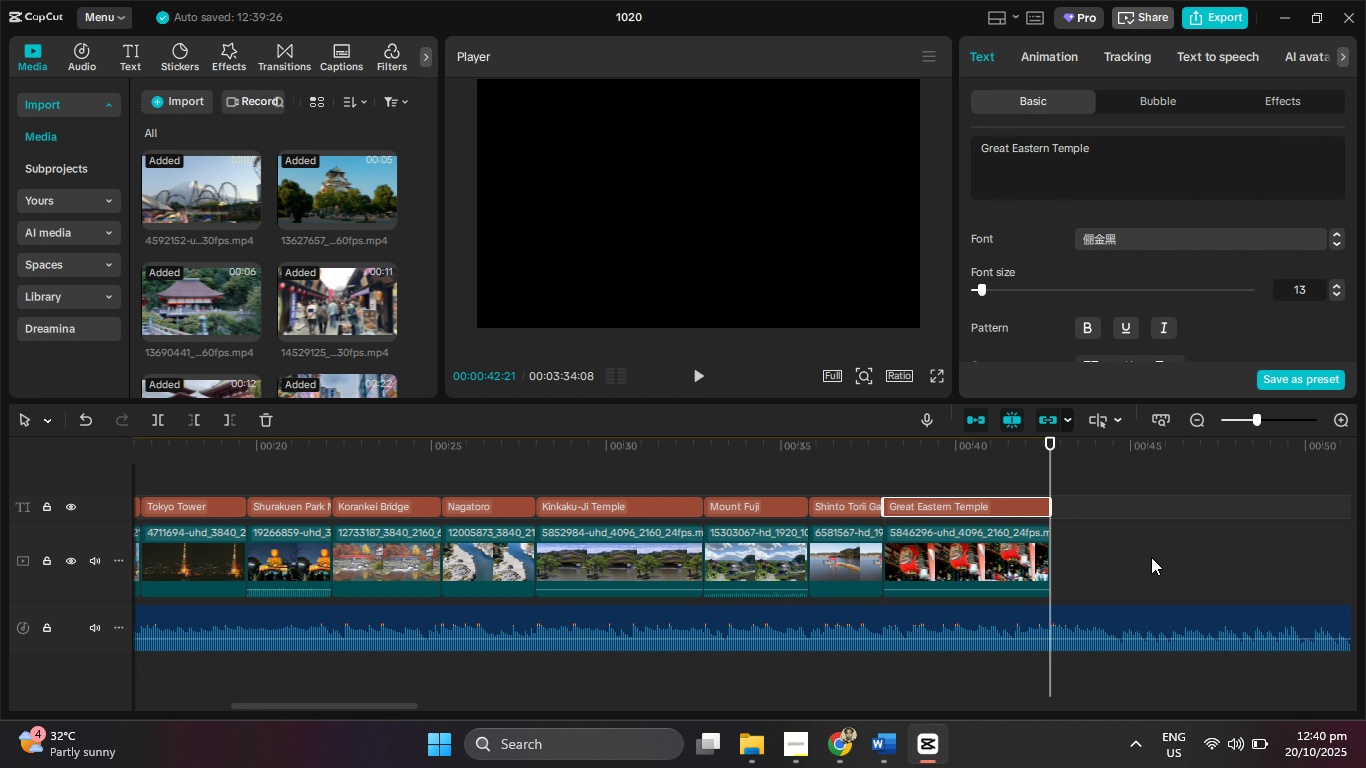 
left_click([701, 369])
 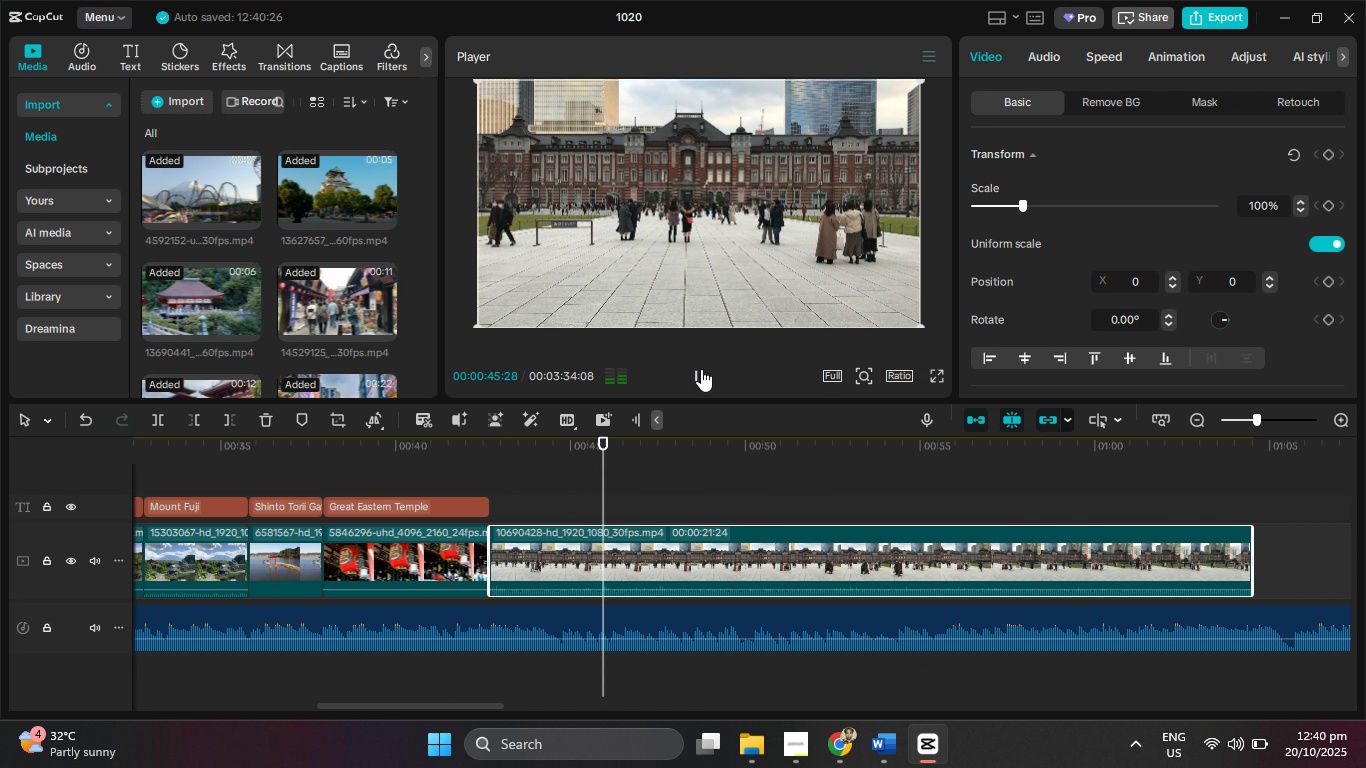 
wait(8.25)
 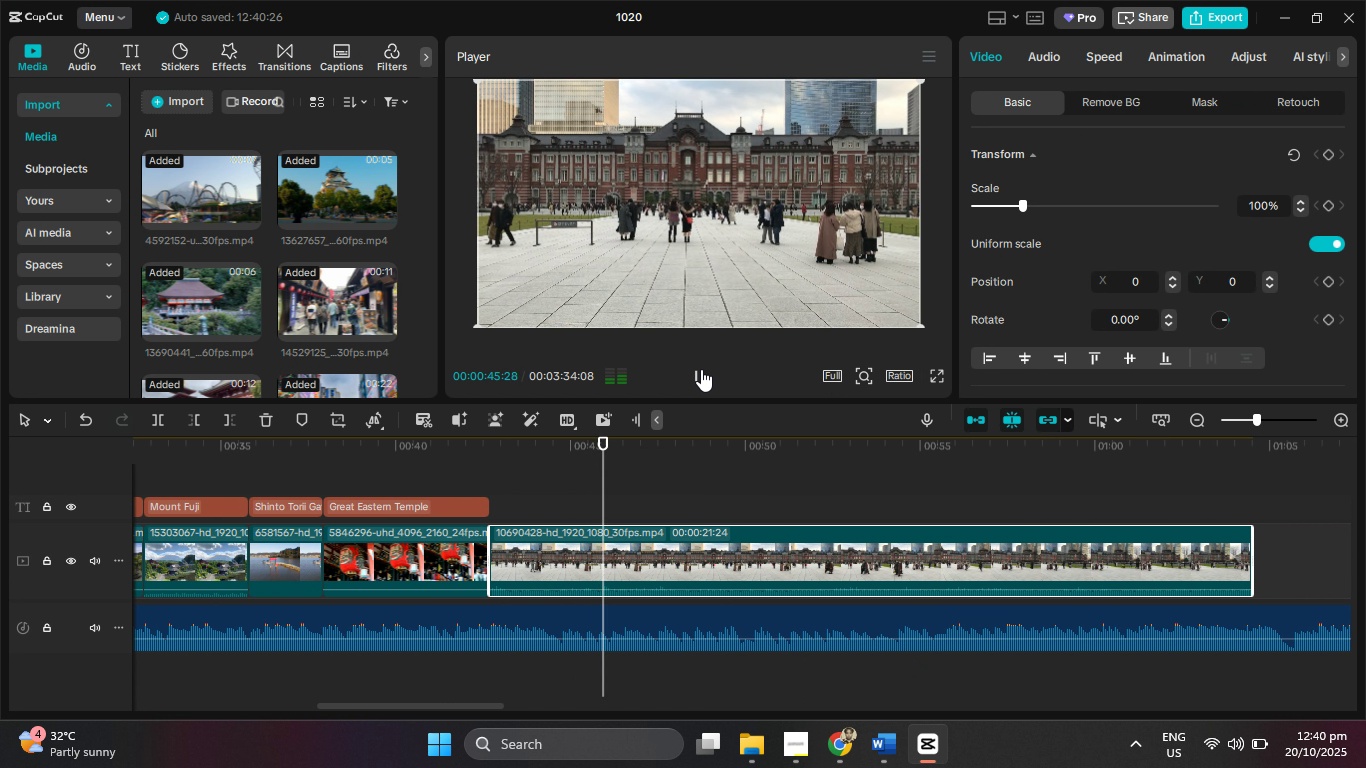 
left_click([701, 369])
 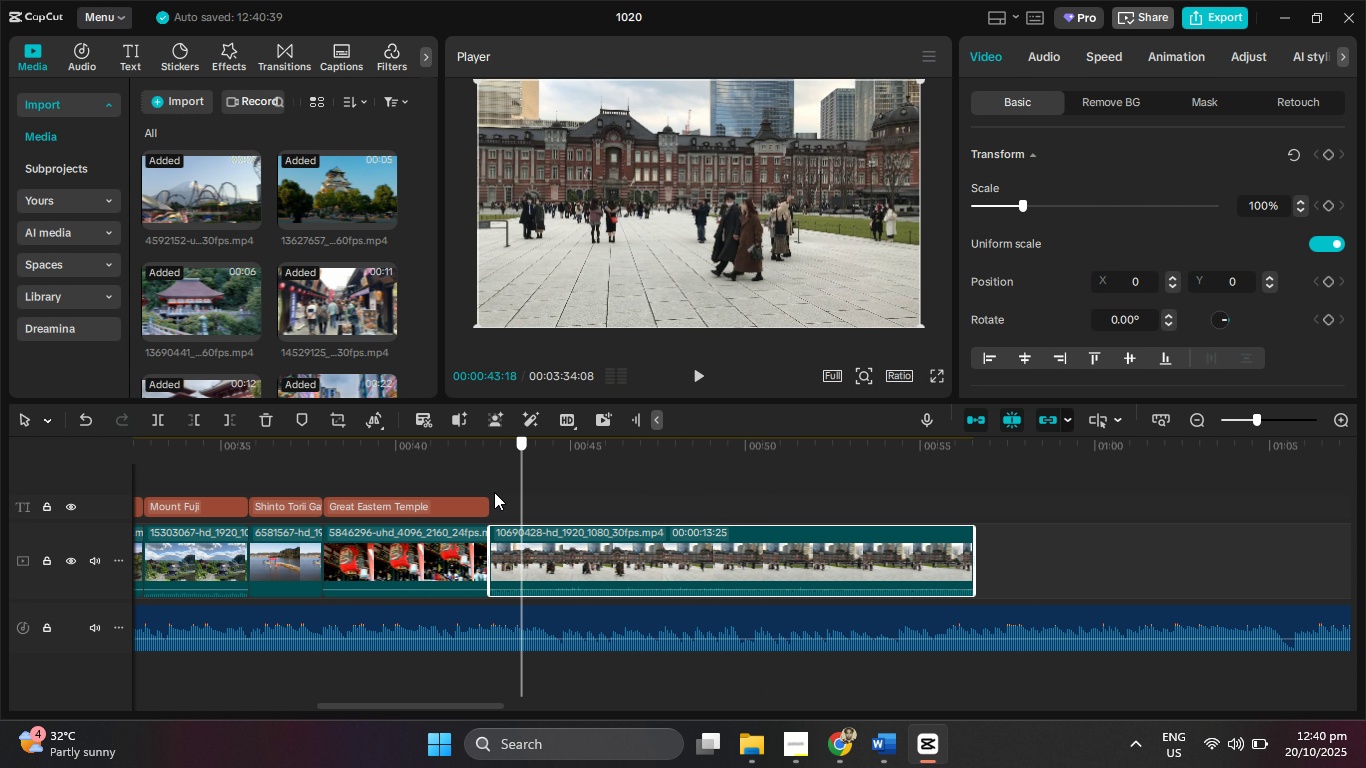 
left_click([697, 383])
 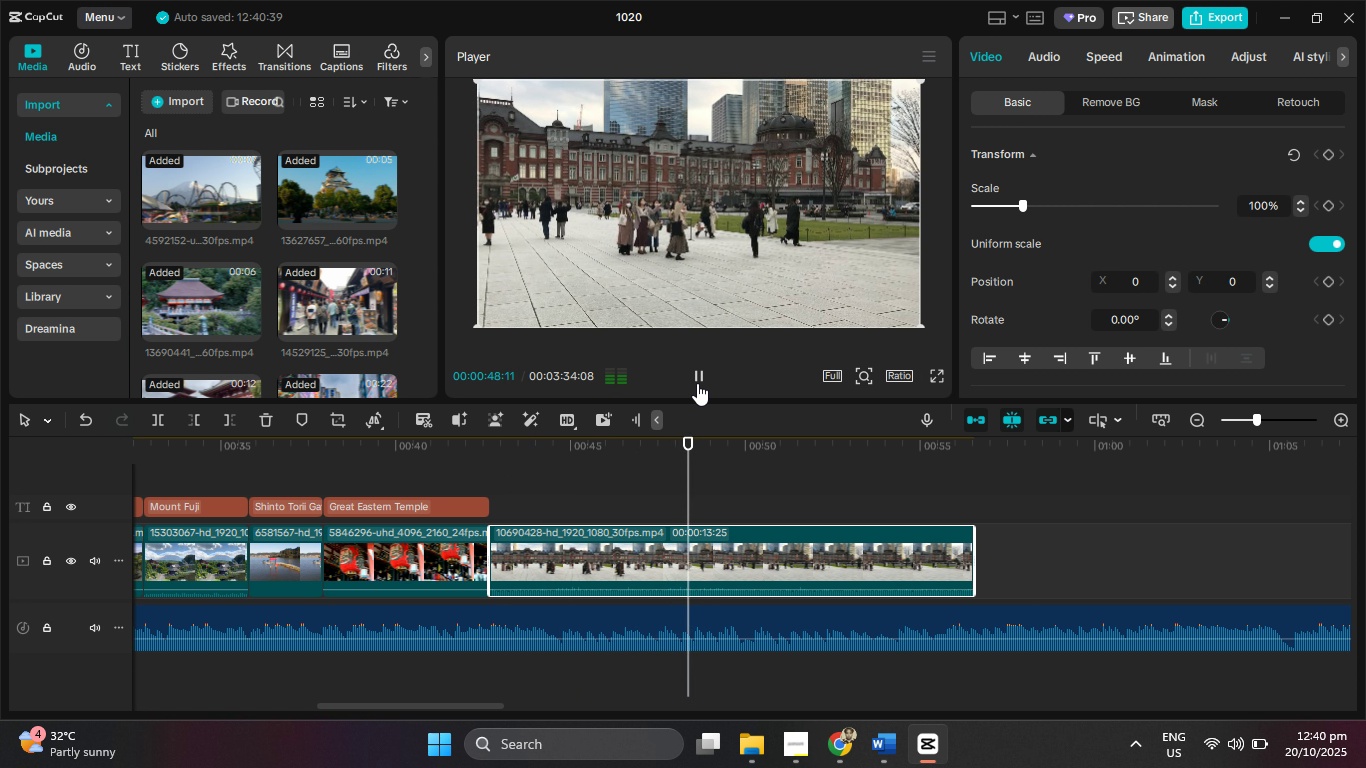 
wait(7.55)
 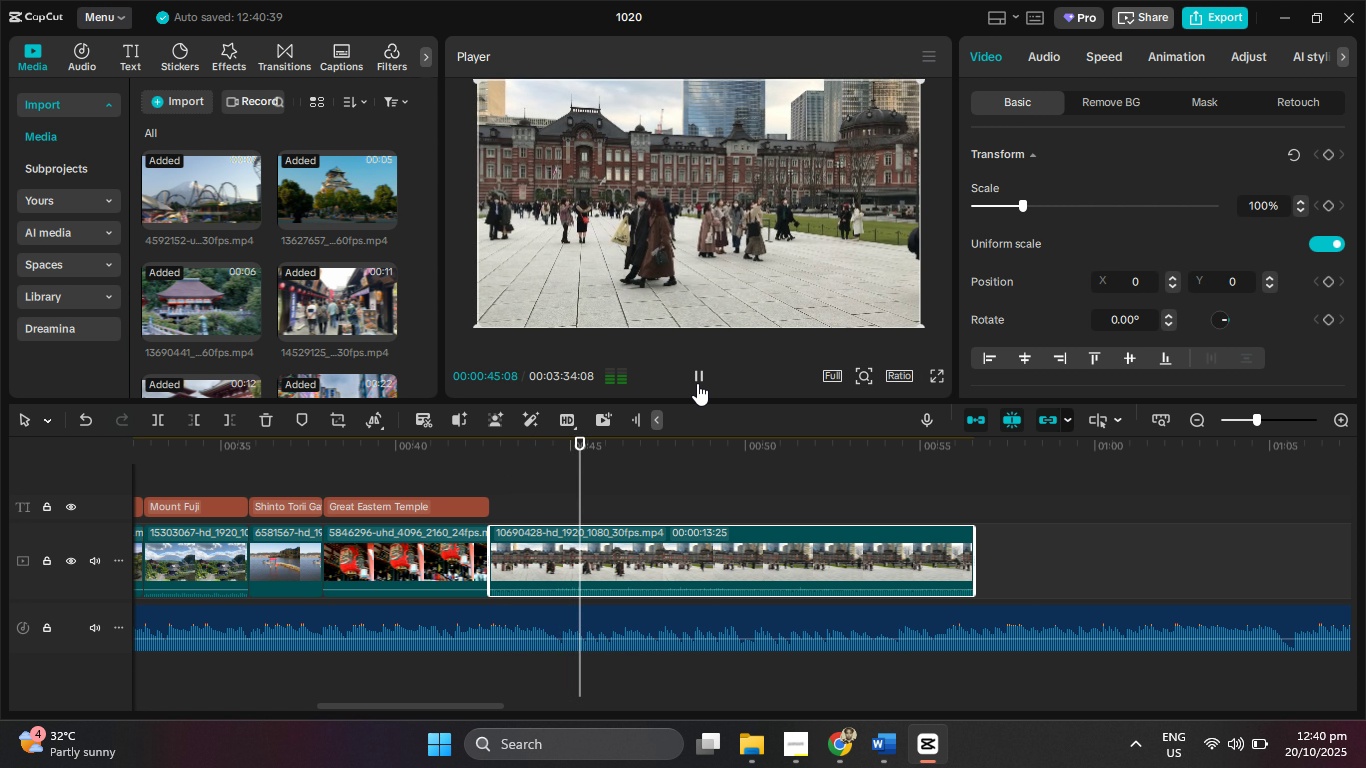 
left_click([697, 383])
 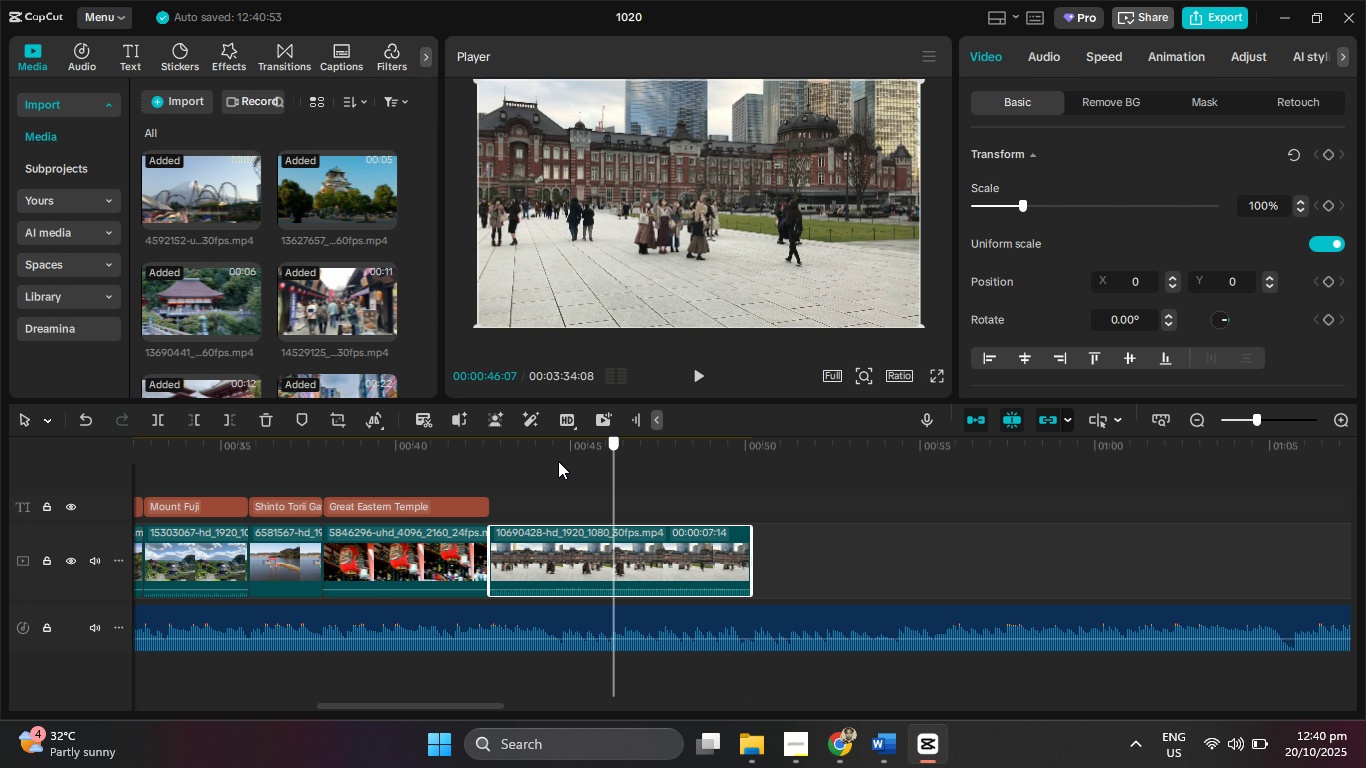 
wait(5.66)
 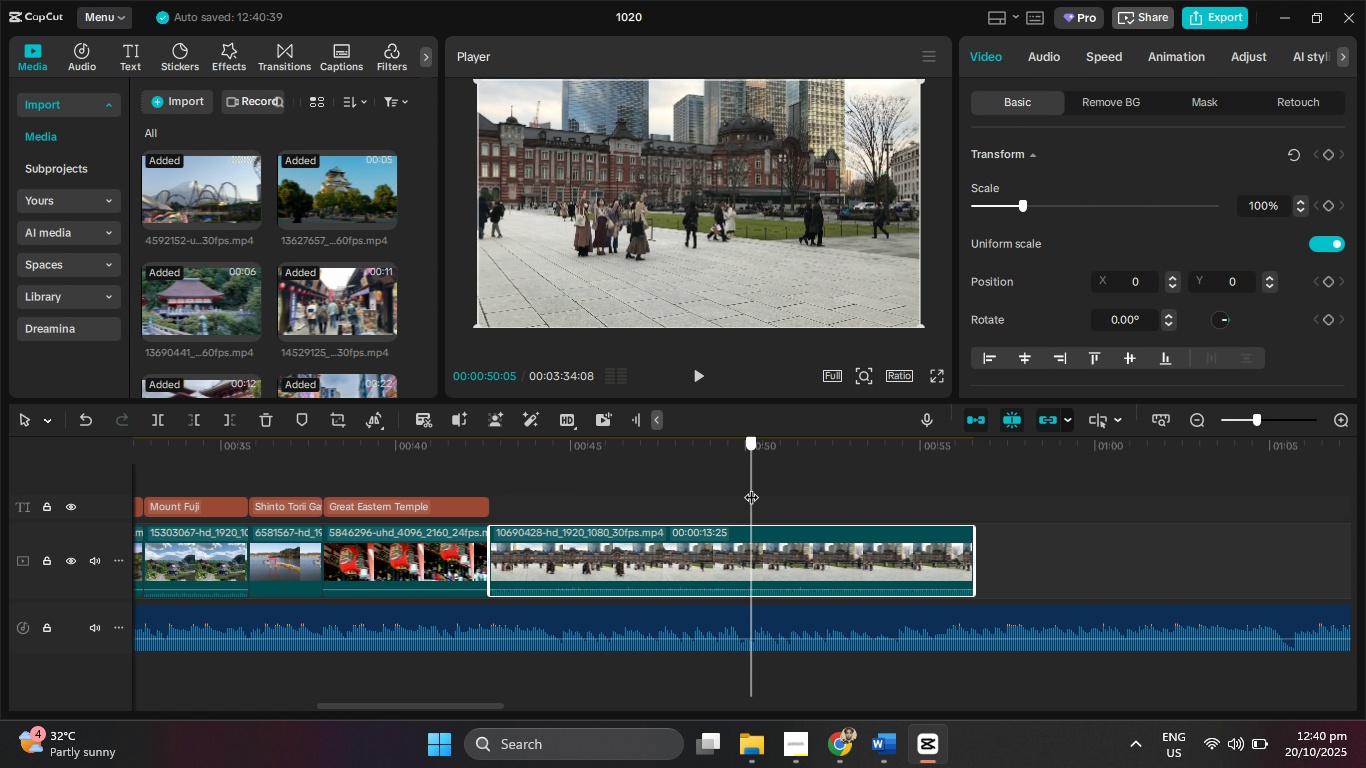 
left_click([470, 506])
 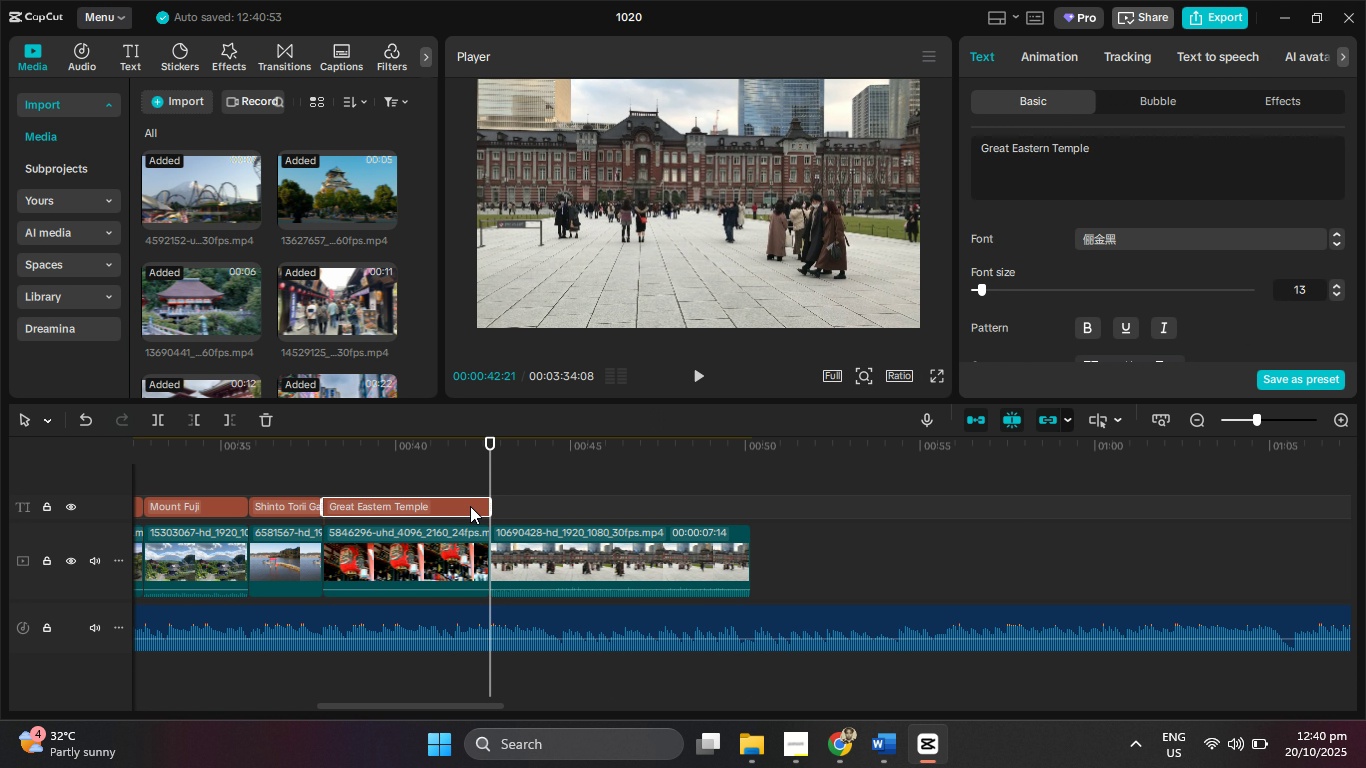 
key(Control+C)
 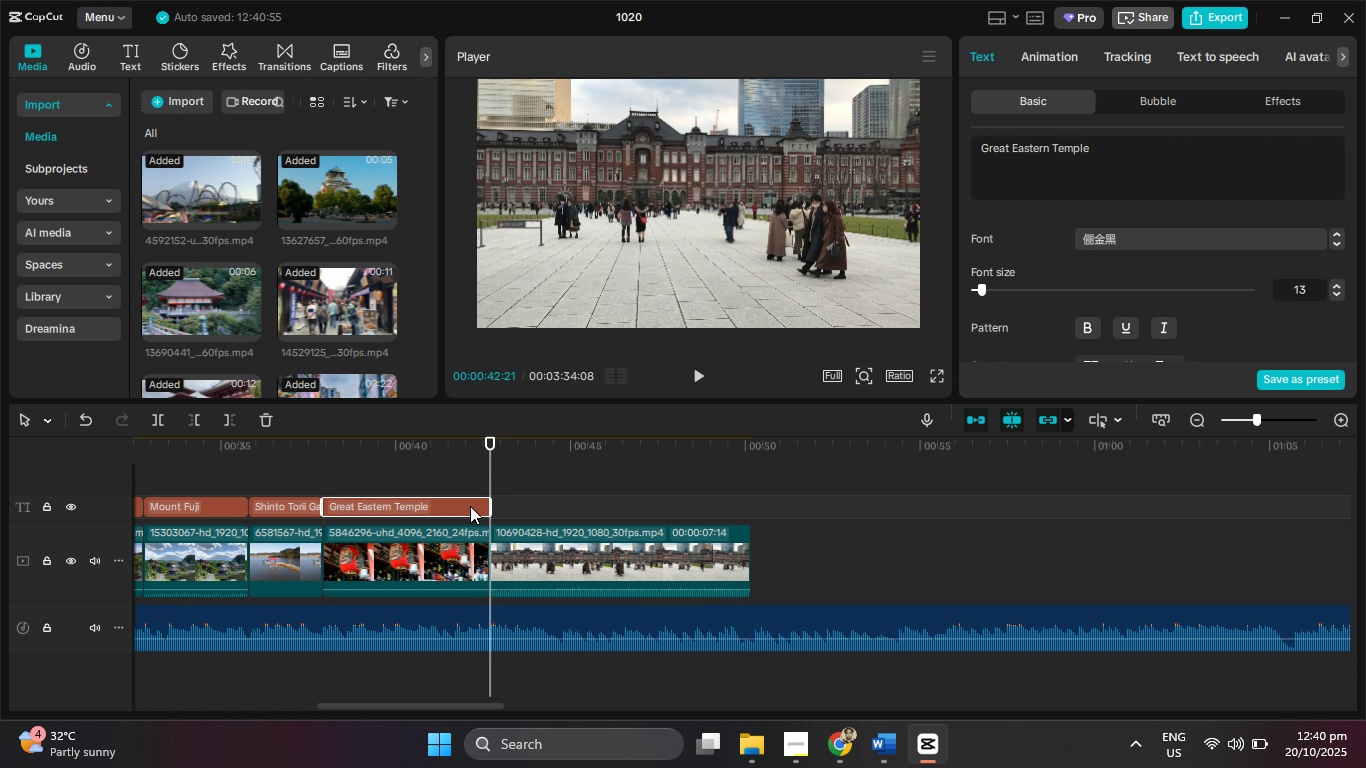 
key(Control+V)
 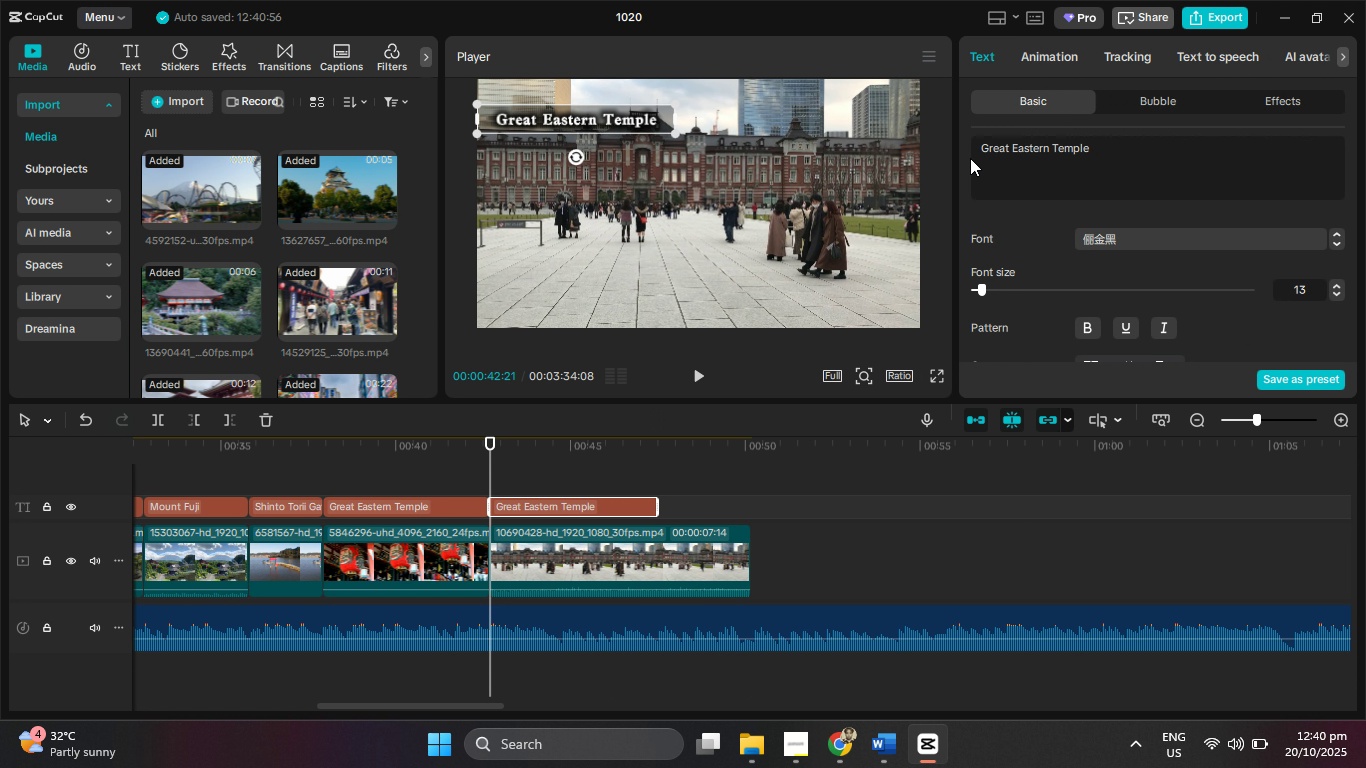 
key(Control+V)
 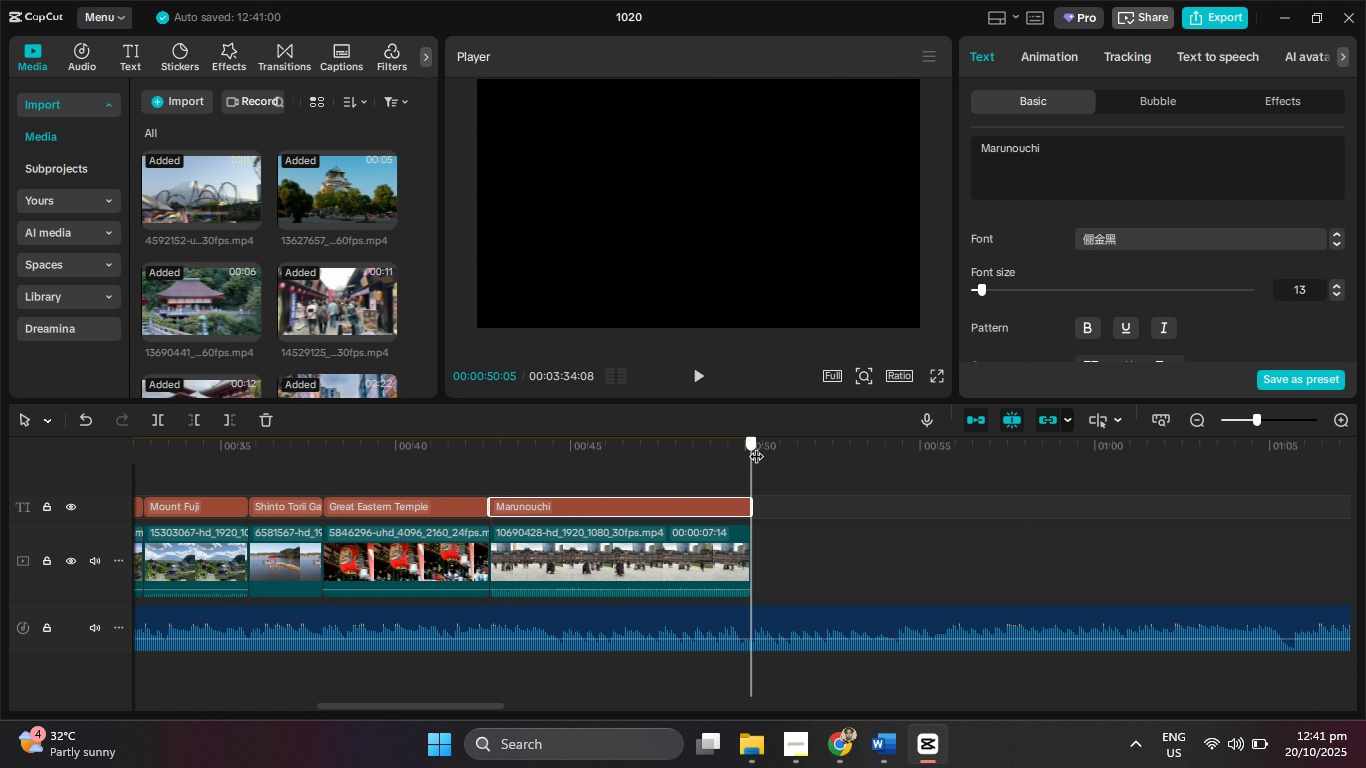 
left_click([783, 614])
 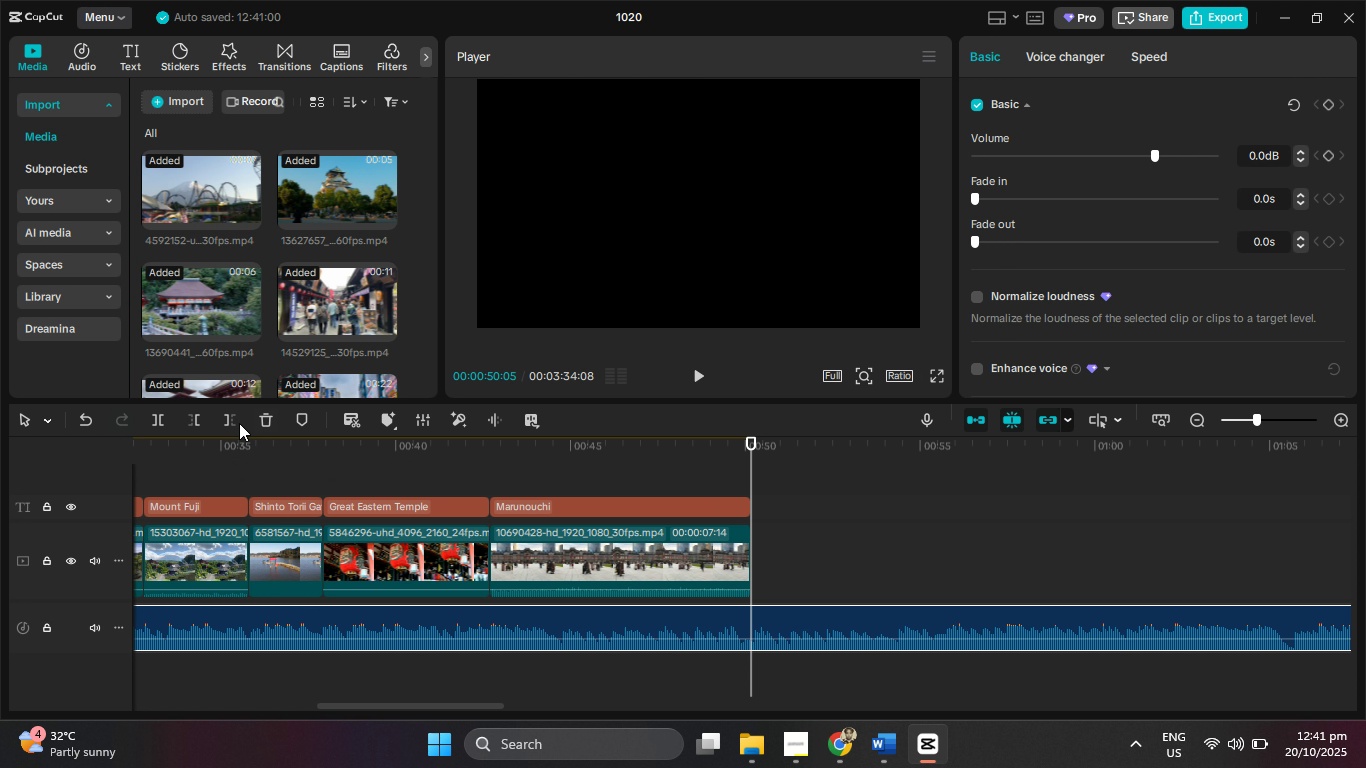 
left_click([226, 422])
 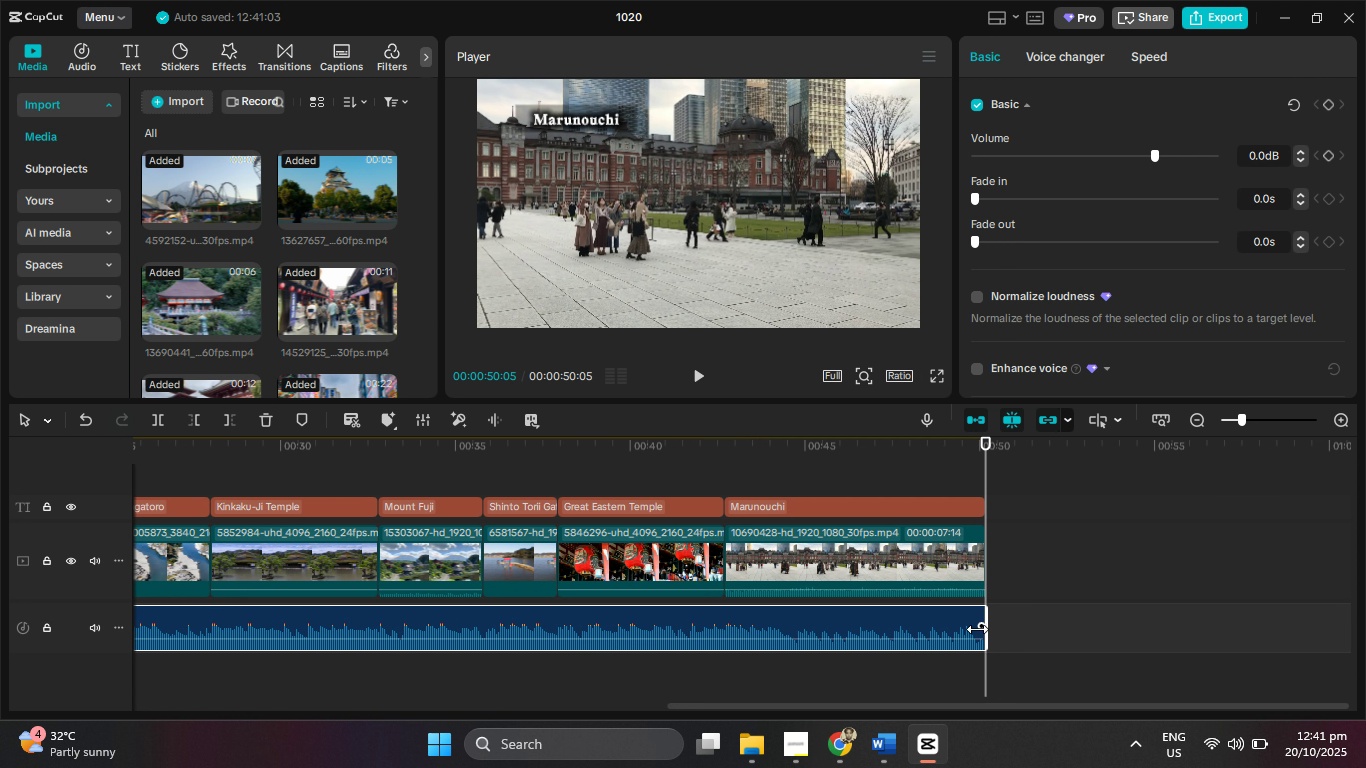 
wait(10.1)
 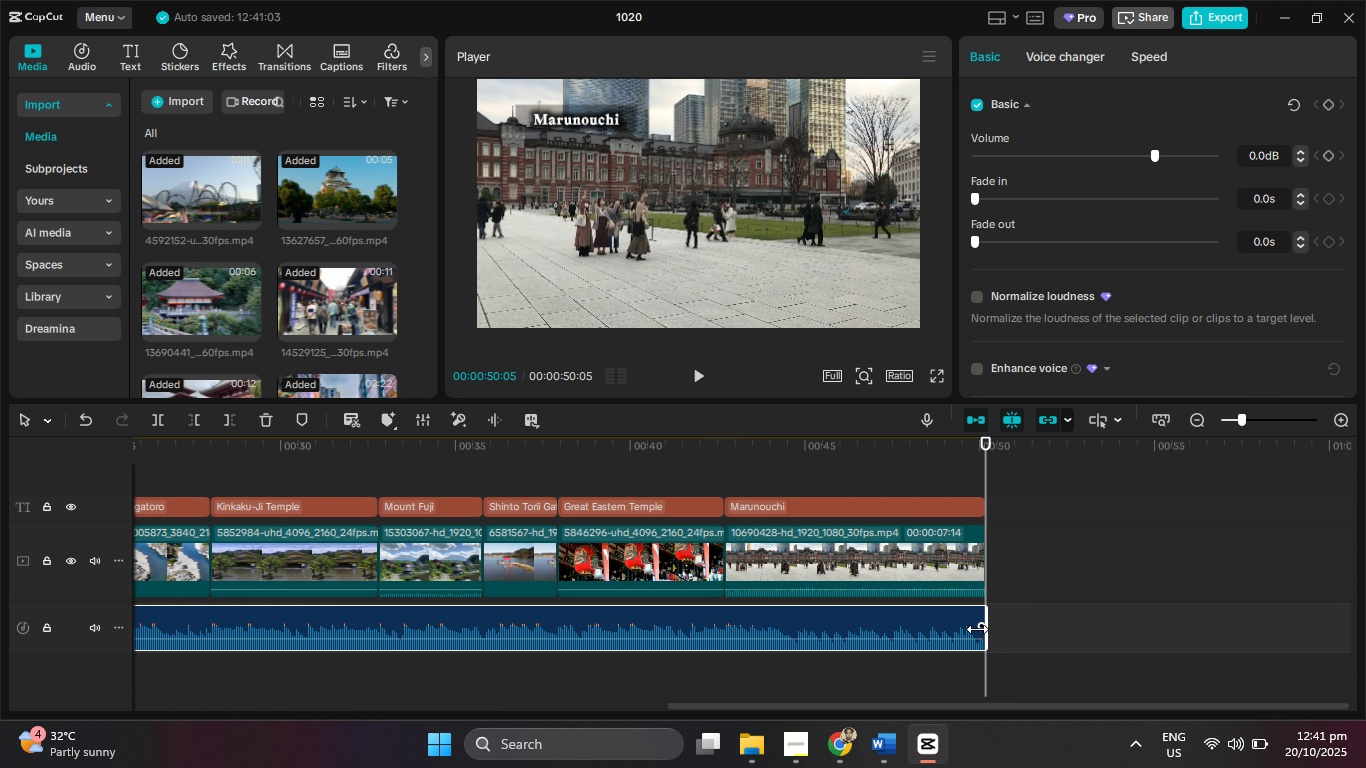 
left_click([803, 744])